 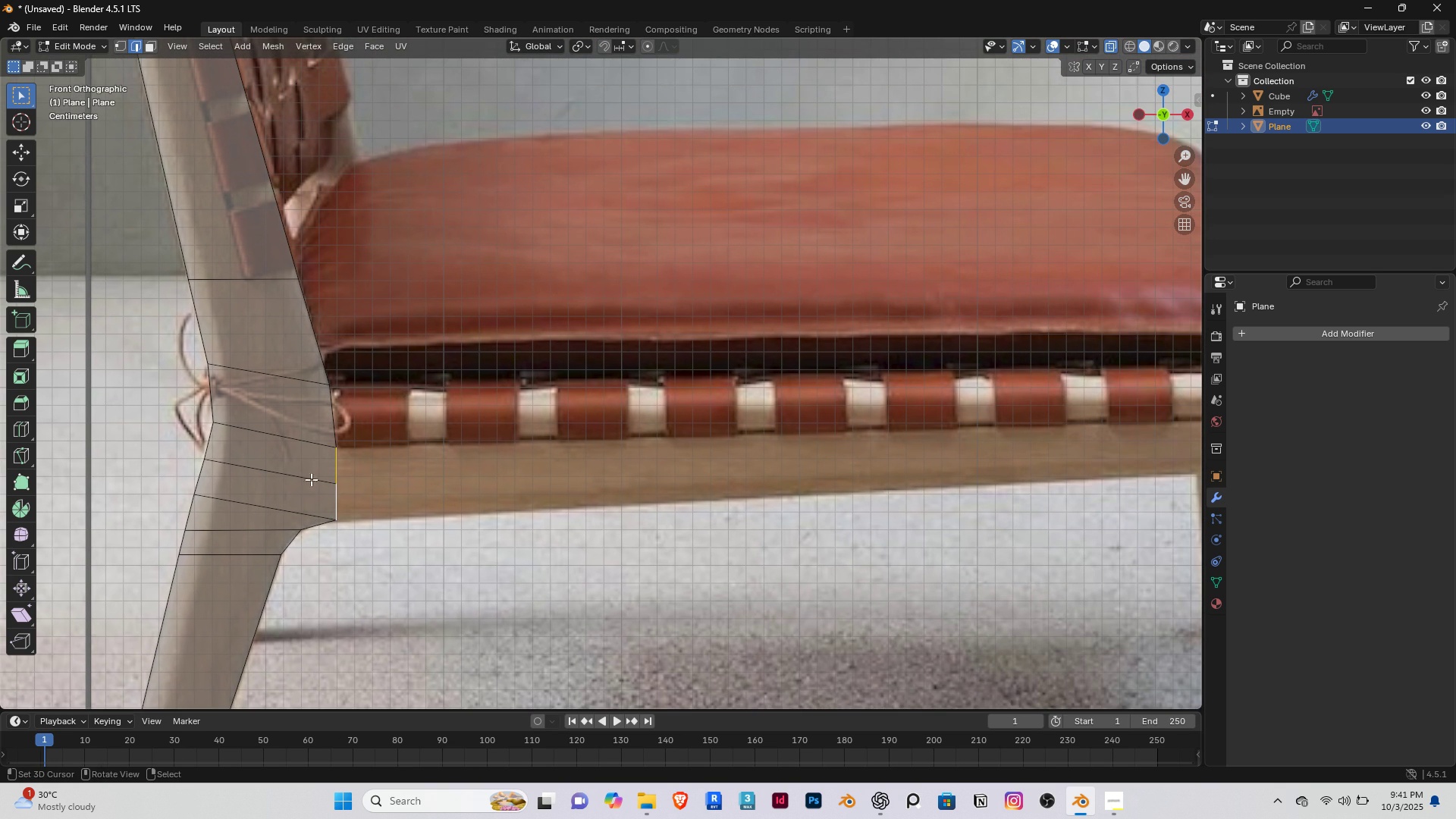 
key(Shift+ShiftRight)
 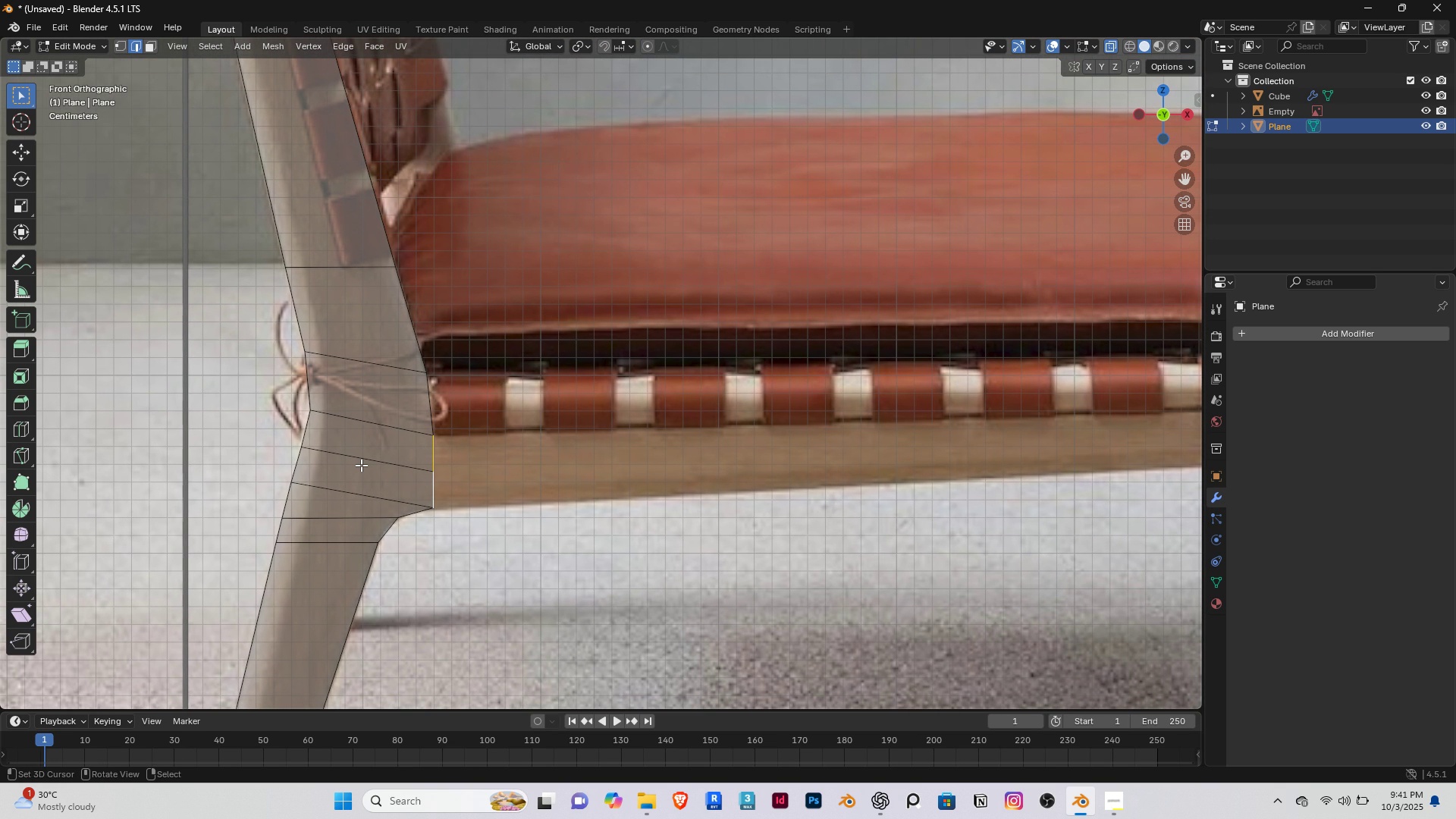 
key(2)
 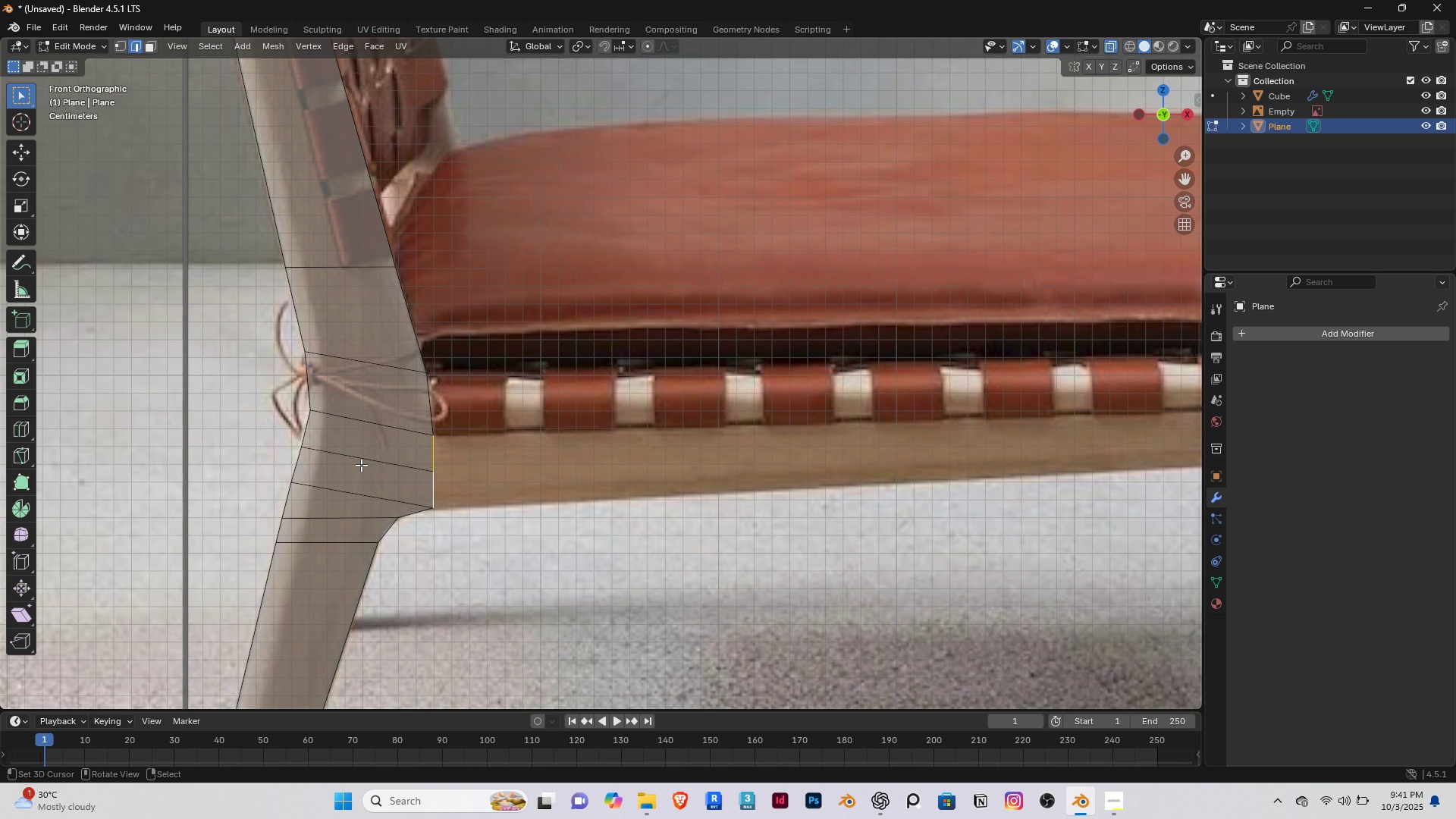 
right_click([361, 465])
 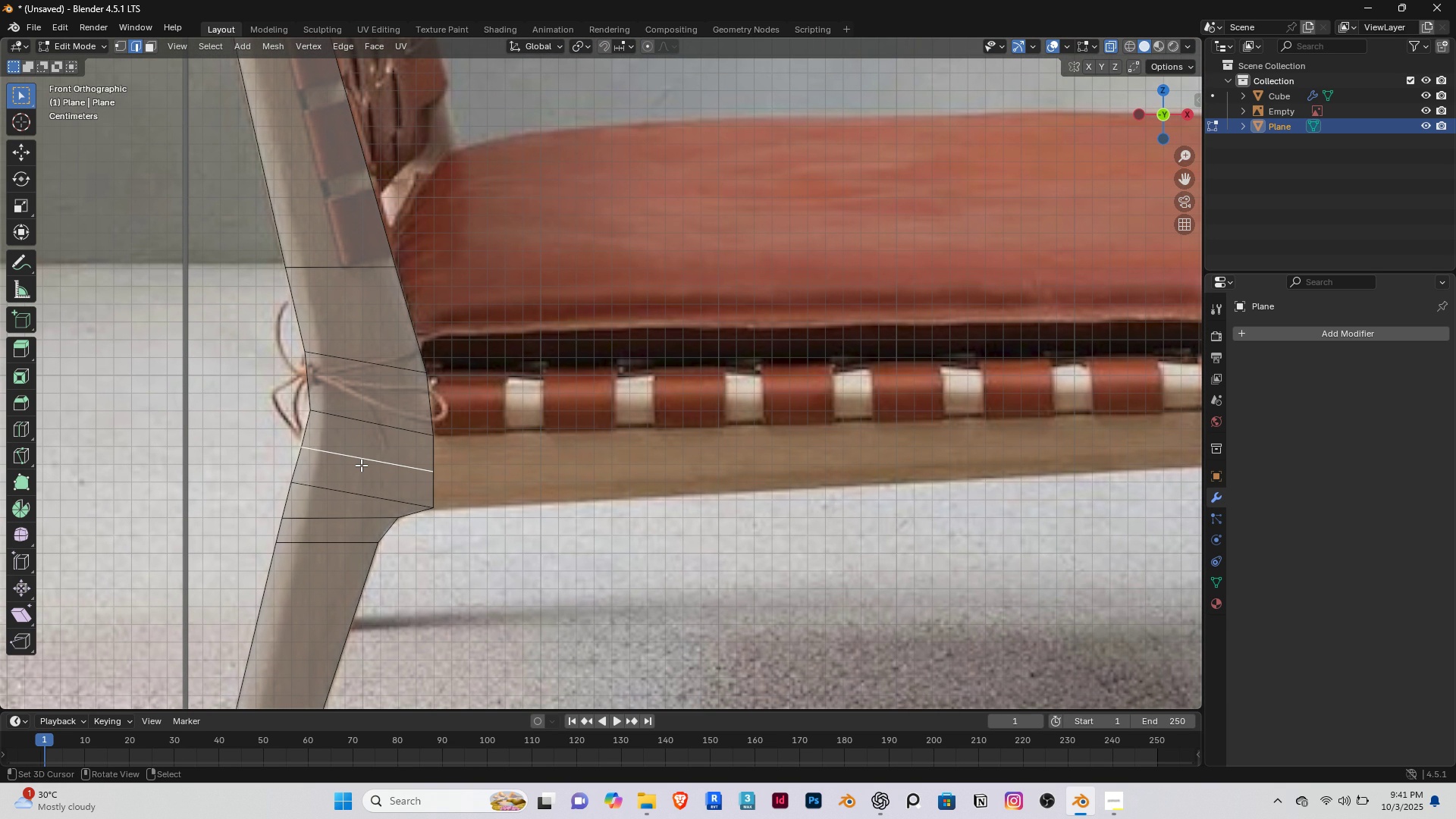 
key(Delete)
 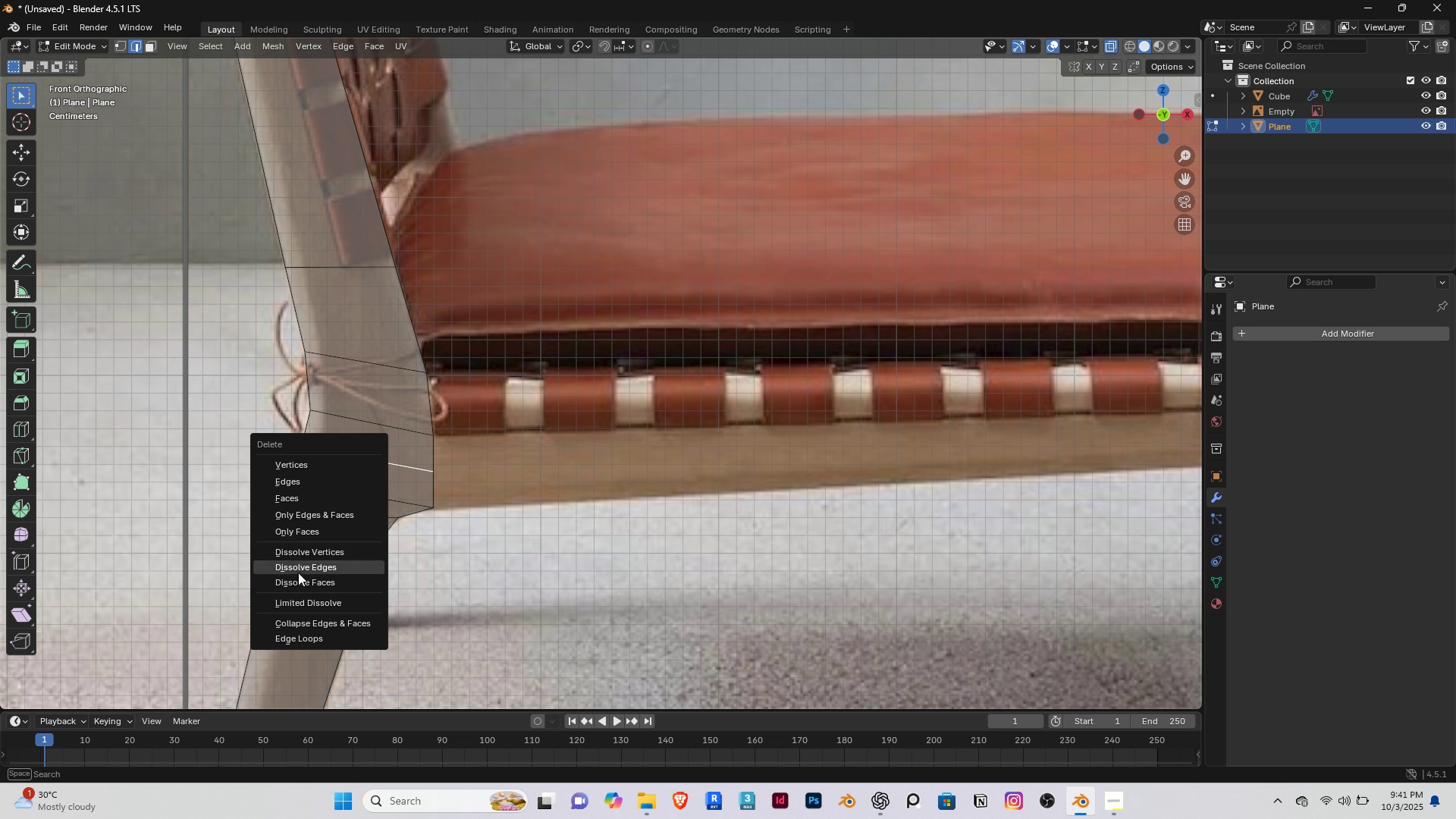 
left_click([303, 570])
 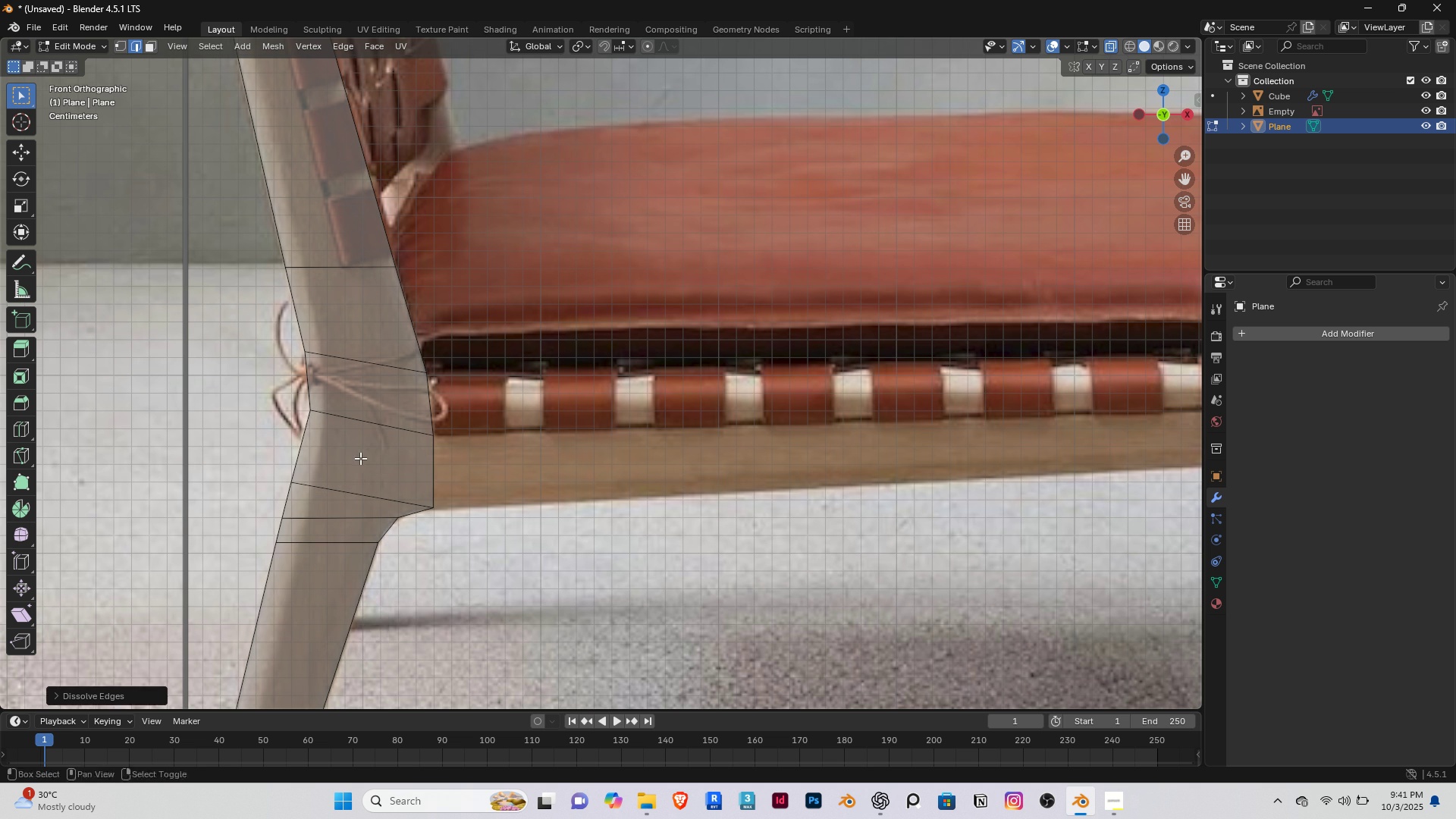 
key(Shift+ShiftRight)
 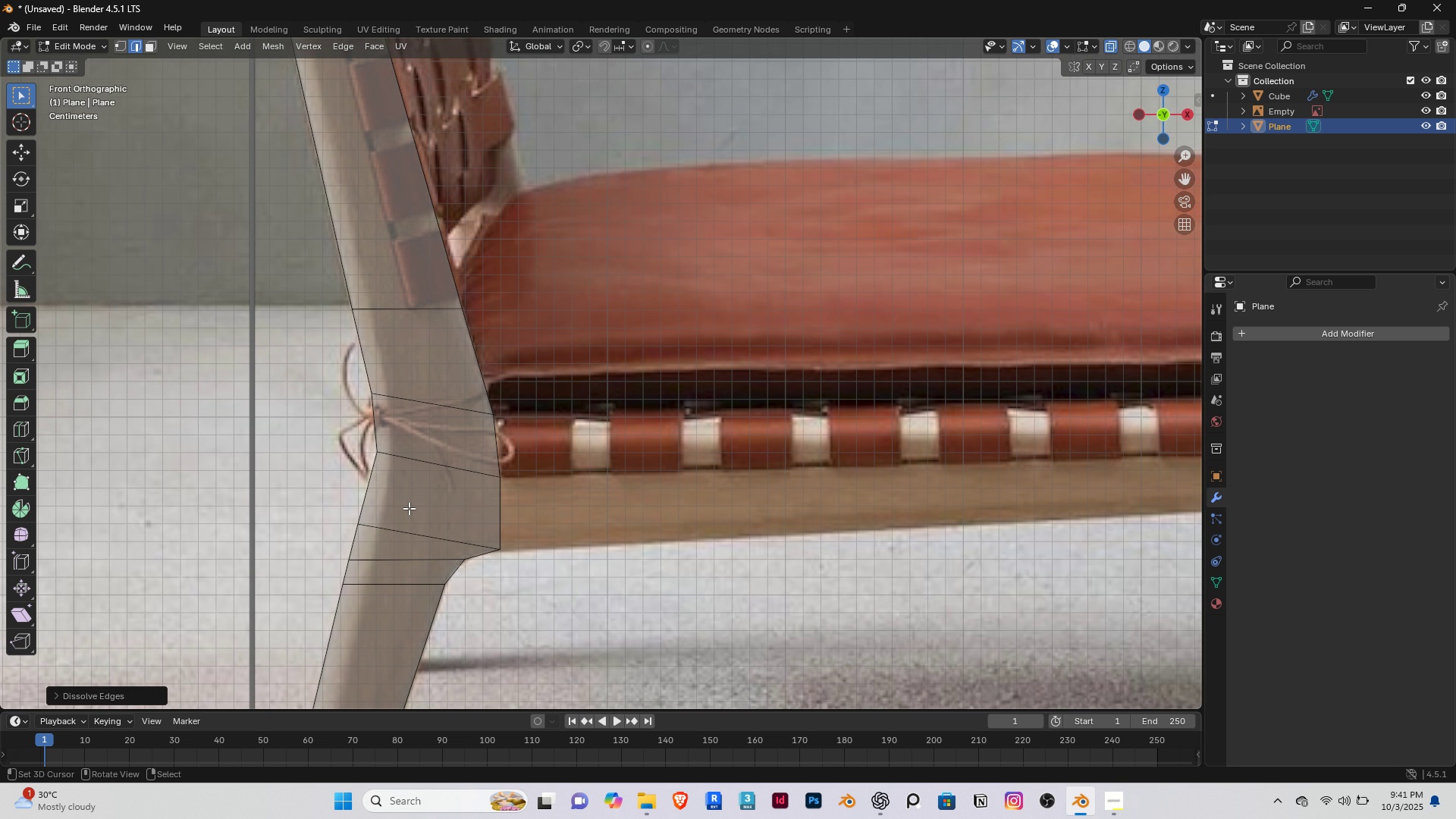 
wait(5.85)
 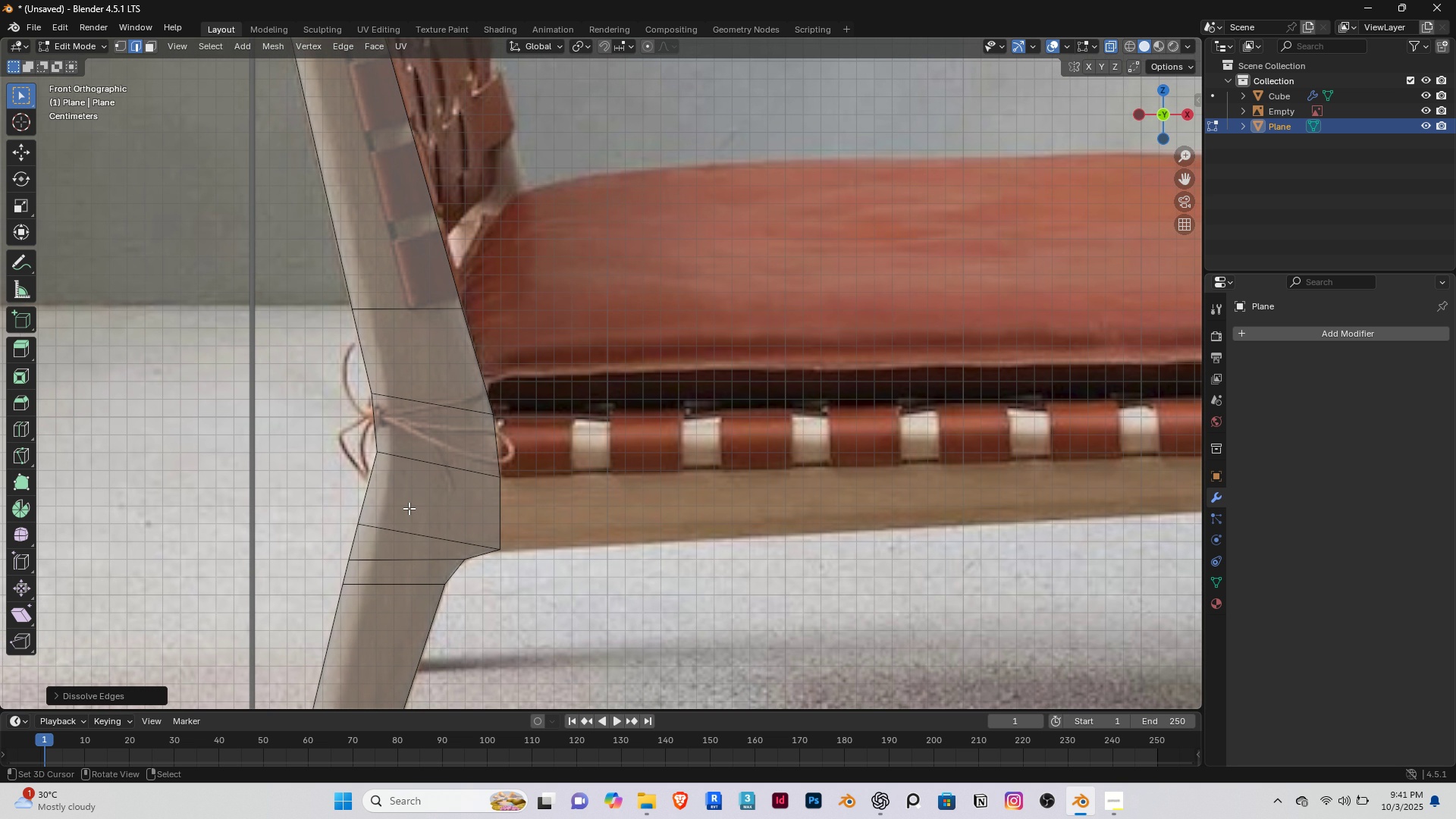 
scroll: coordinate [419, 460], scroll_direction: up, amount: 3.0